 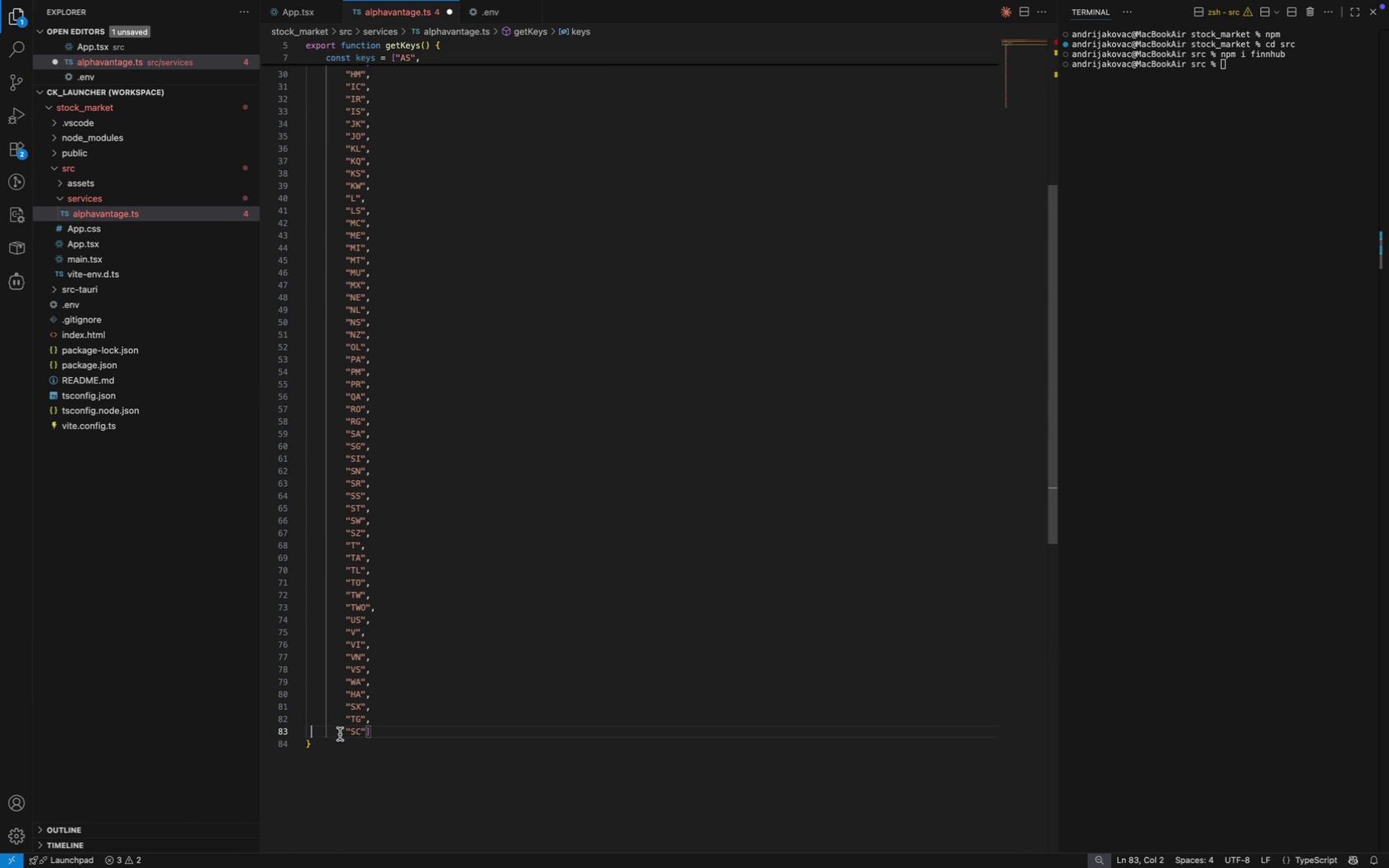 
scroll: coordinate [329, 612], scroll_direction: up, amount: 15.0
 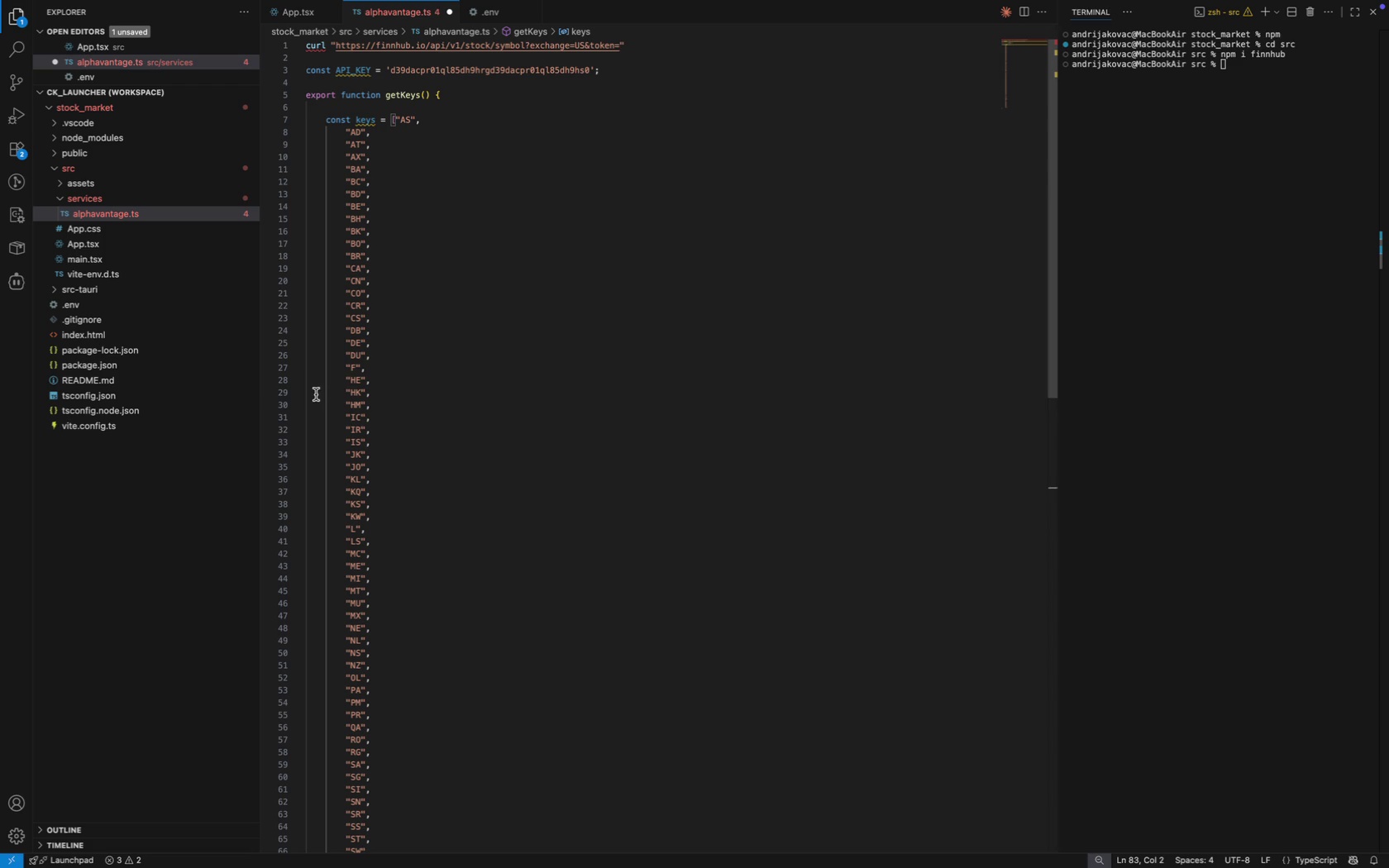 
left_click([316, 394])
 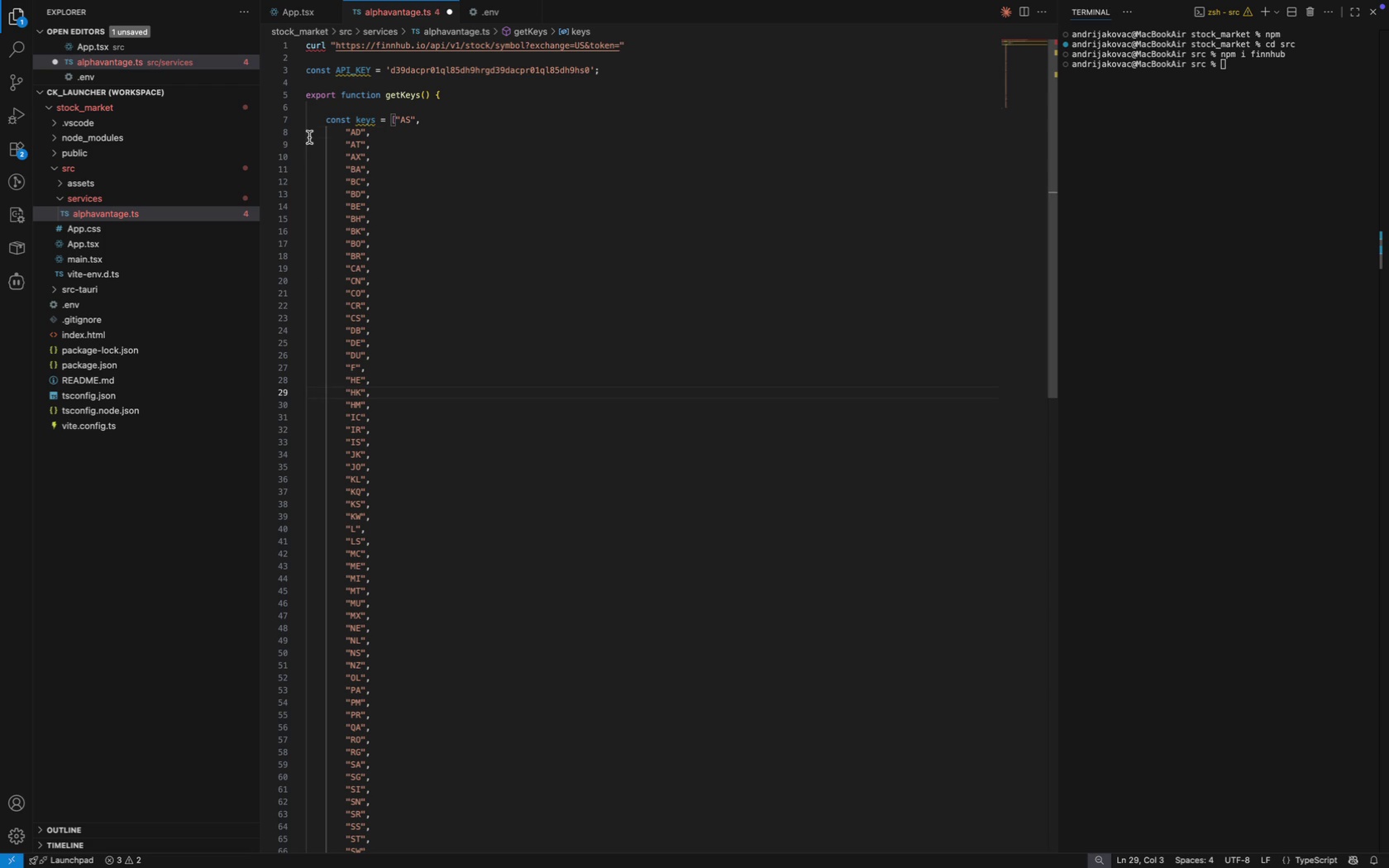 
left_click([309, 136])
 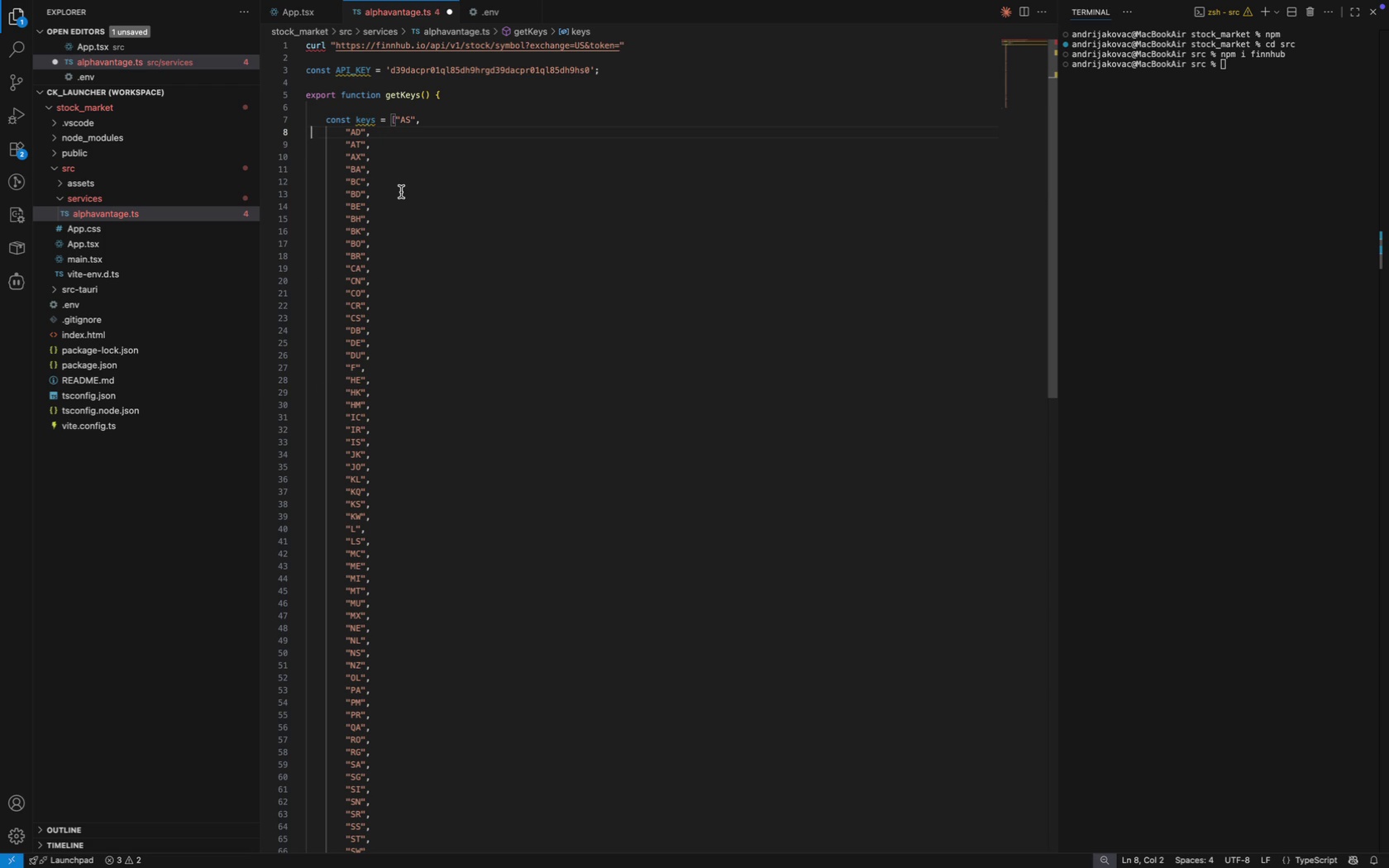 
key(ArrowLeft)